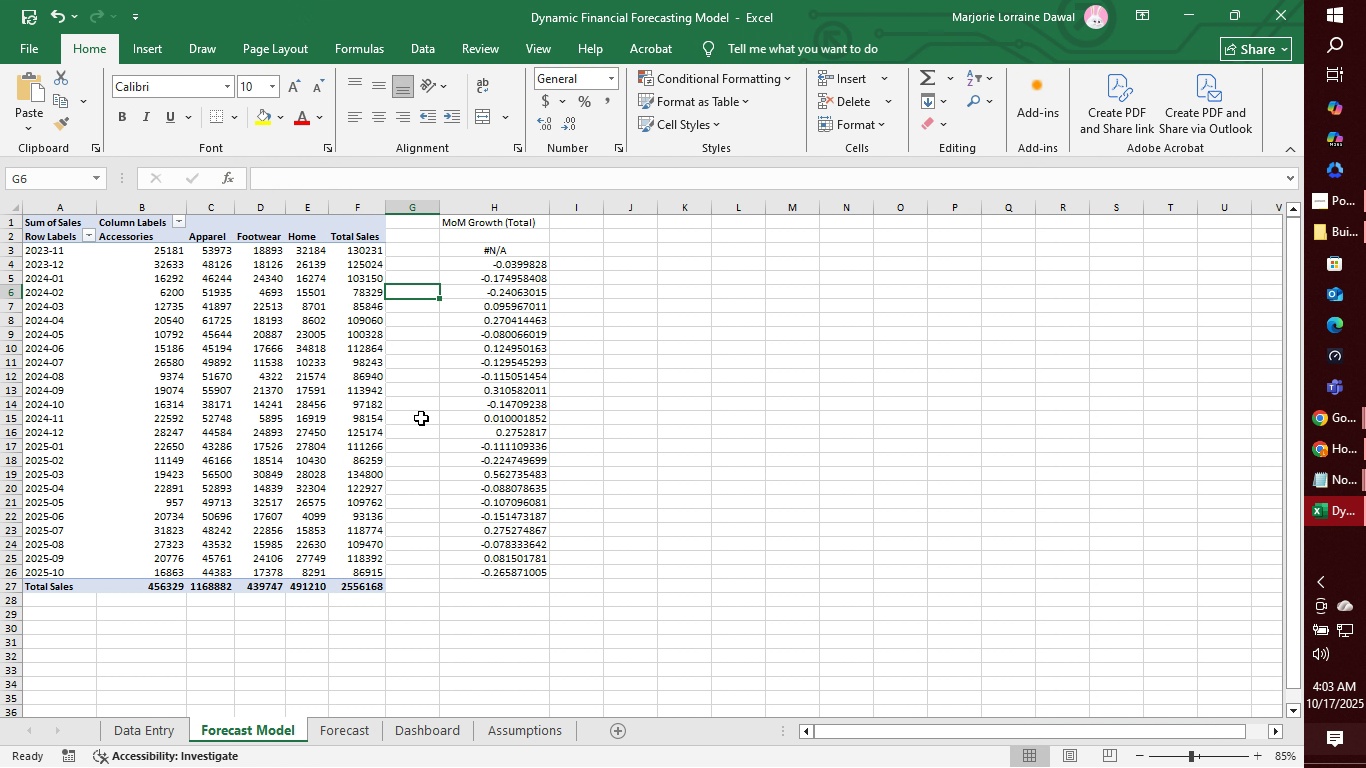 
left_click([635, 391])
 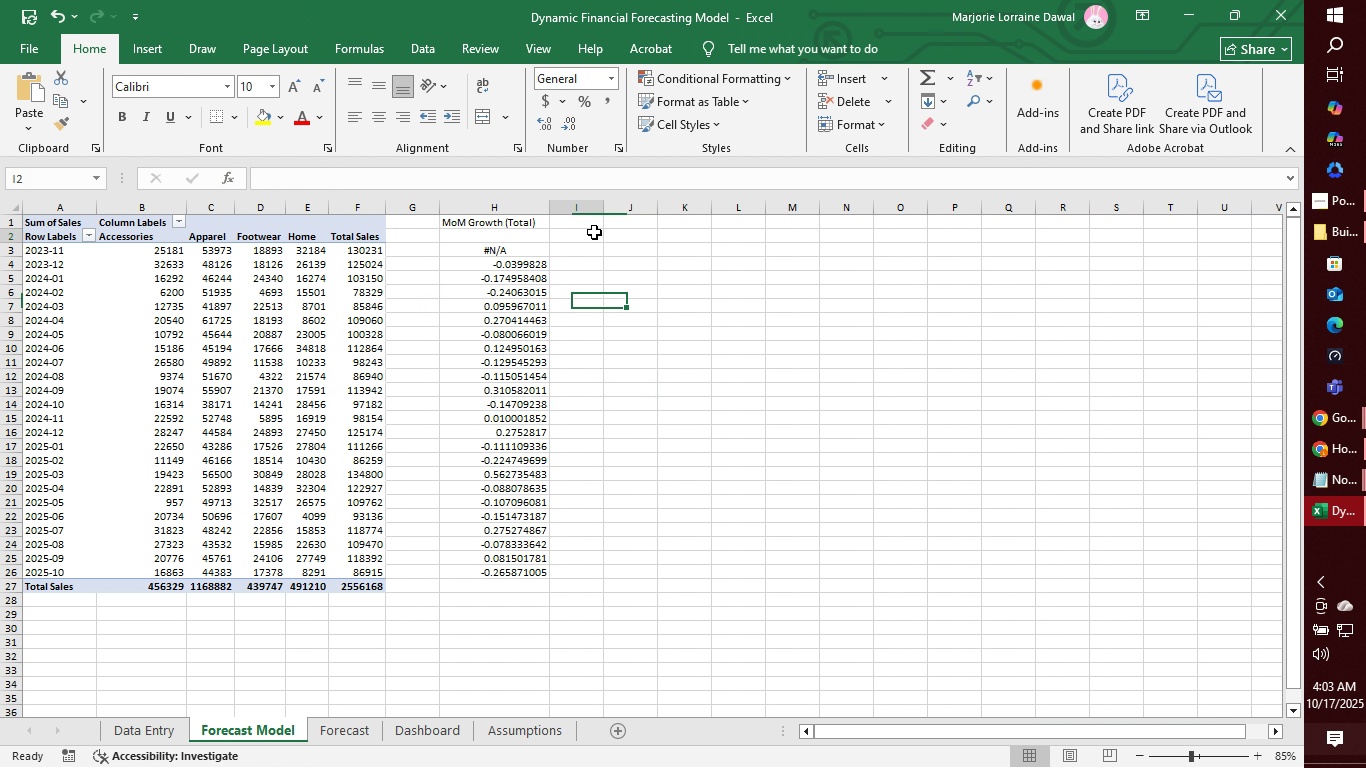 
left_click([594, 232])
 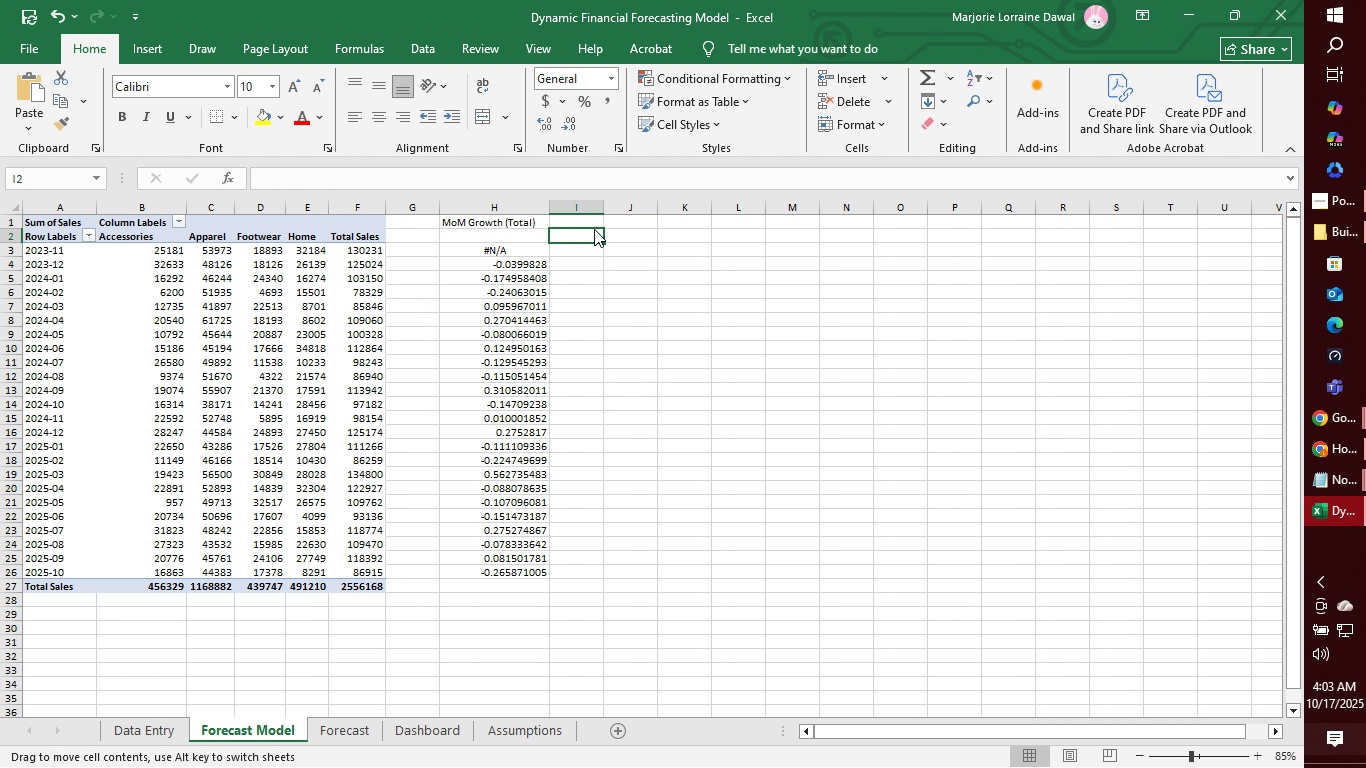 
left_click([594, 229])
 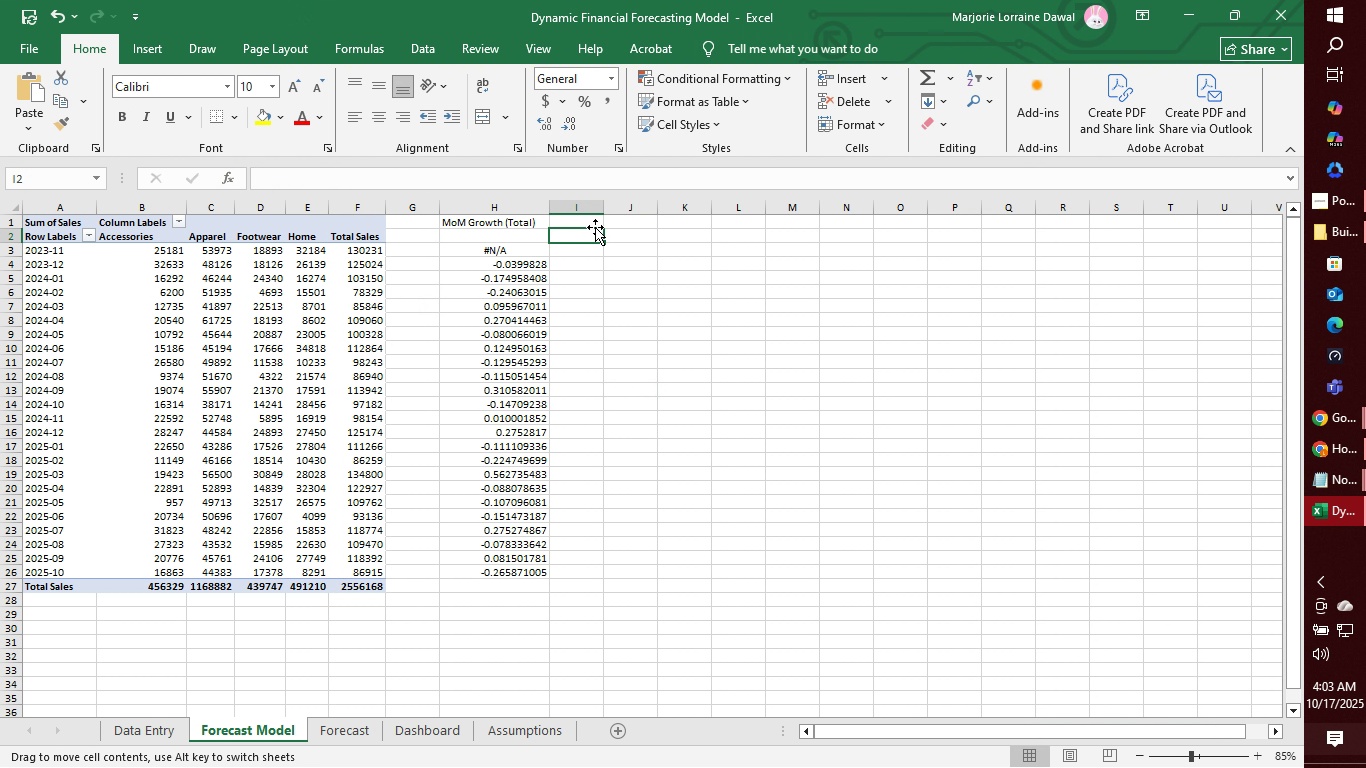 
left_click([595, 227])
 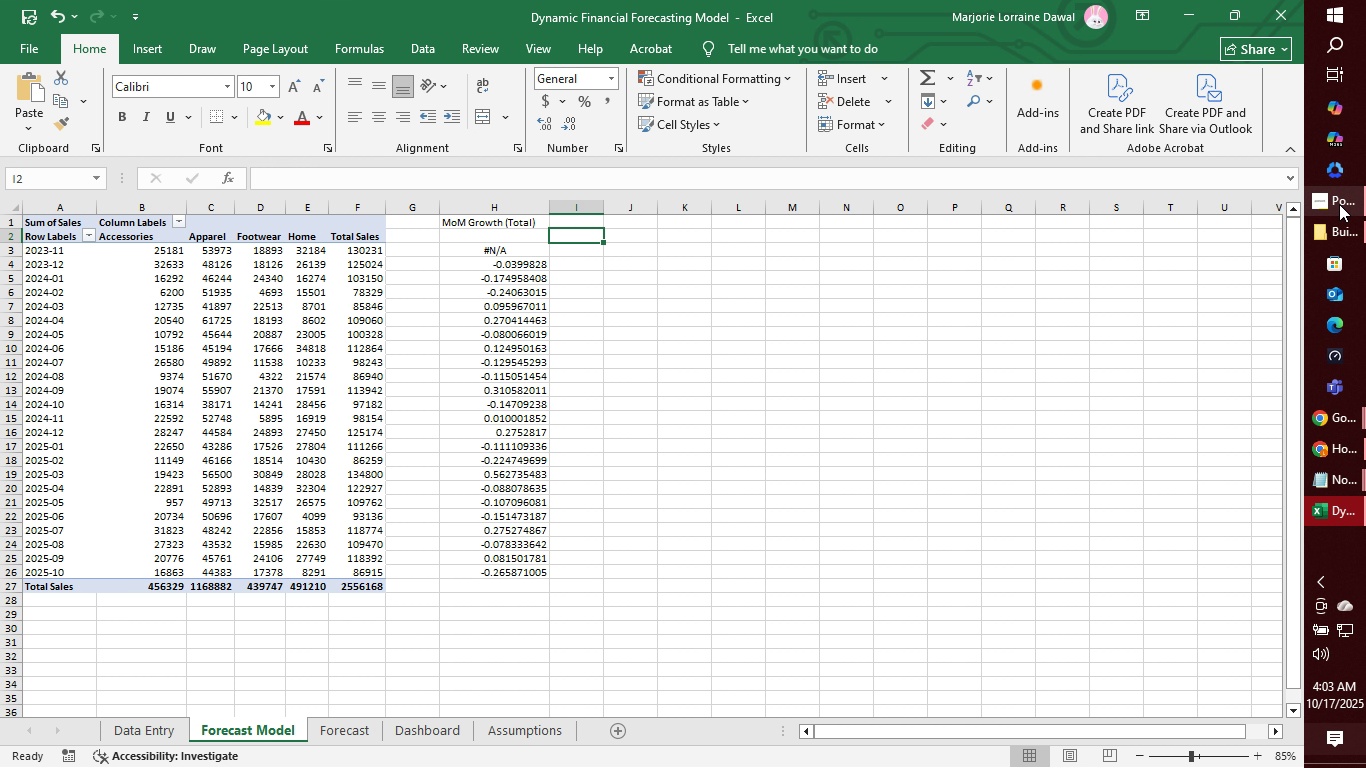 
left_click([1339, 204])